 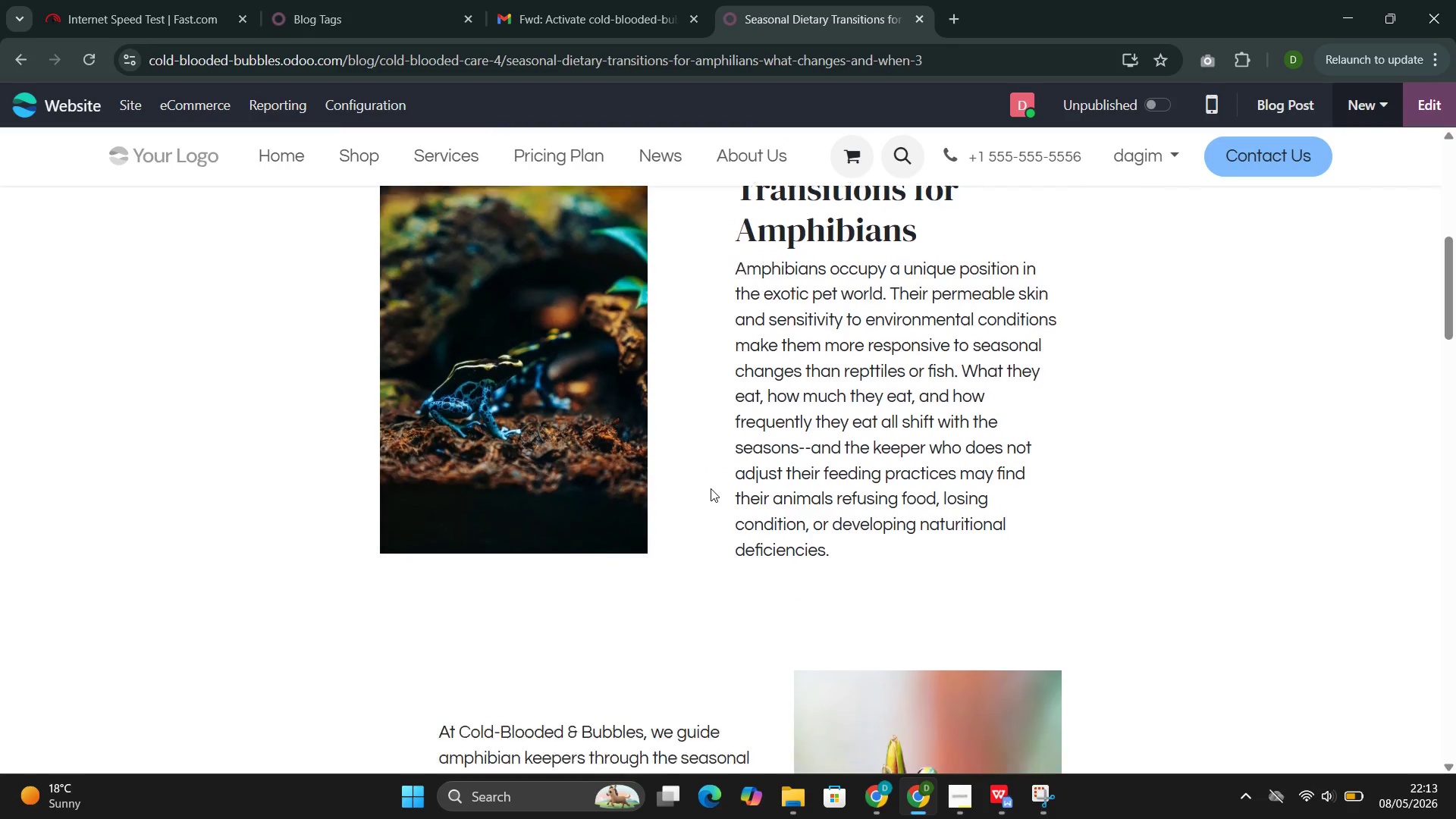 
left_click_drag(start_coordinate=[1159, 293], to_coordinate=[127, 284])
 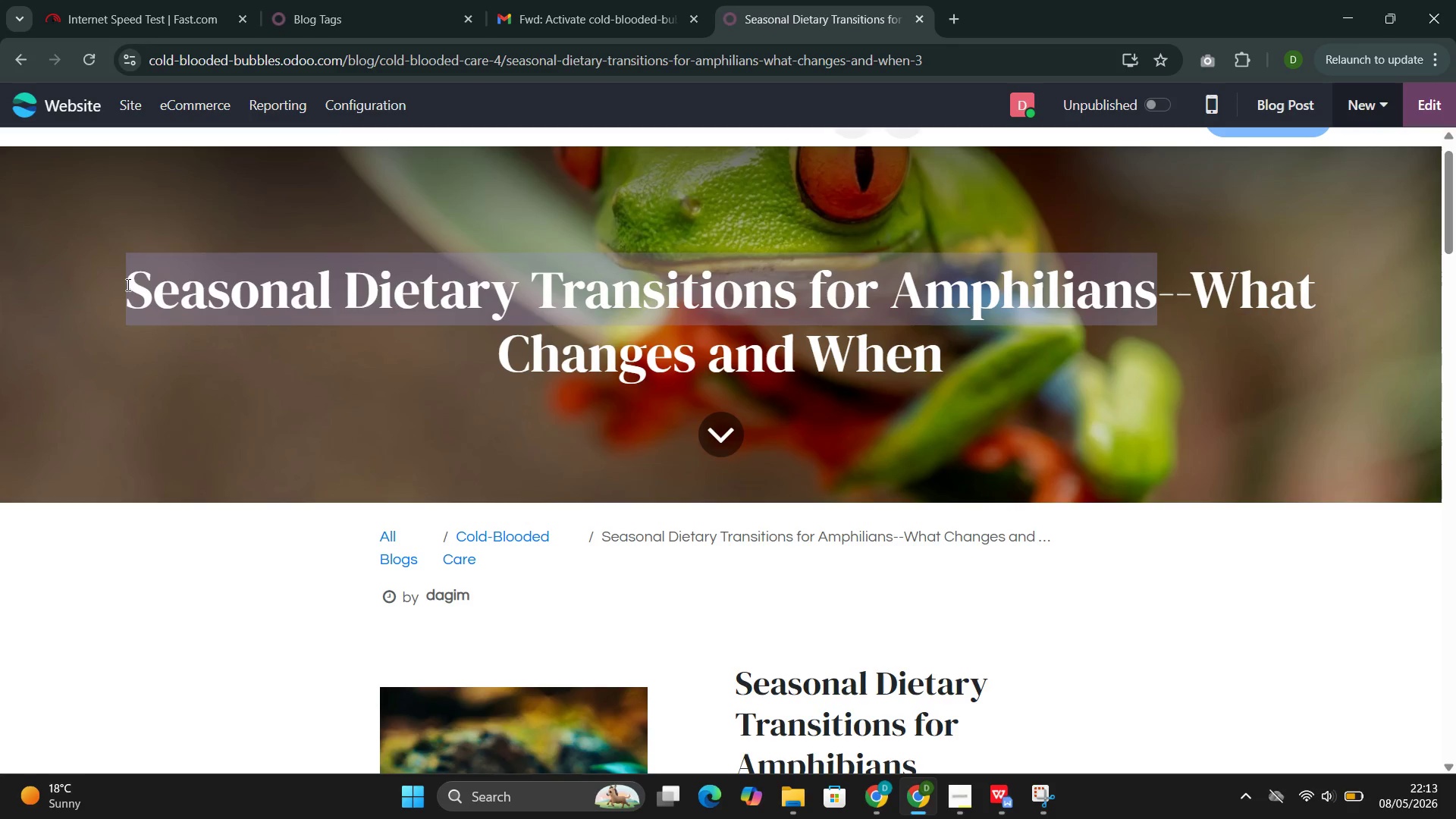 
key(Control+C)
 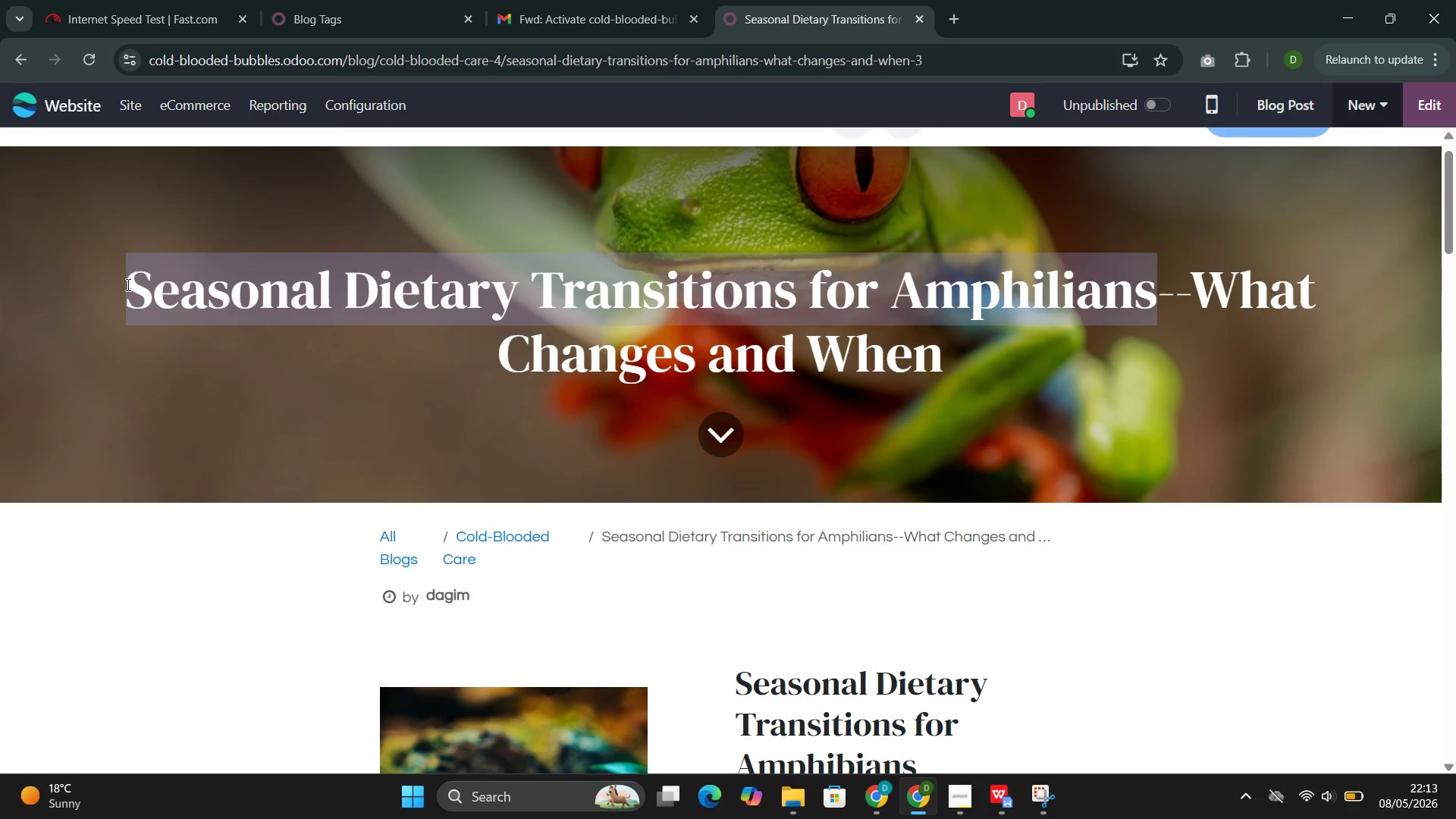 
key(Control+C)
 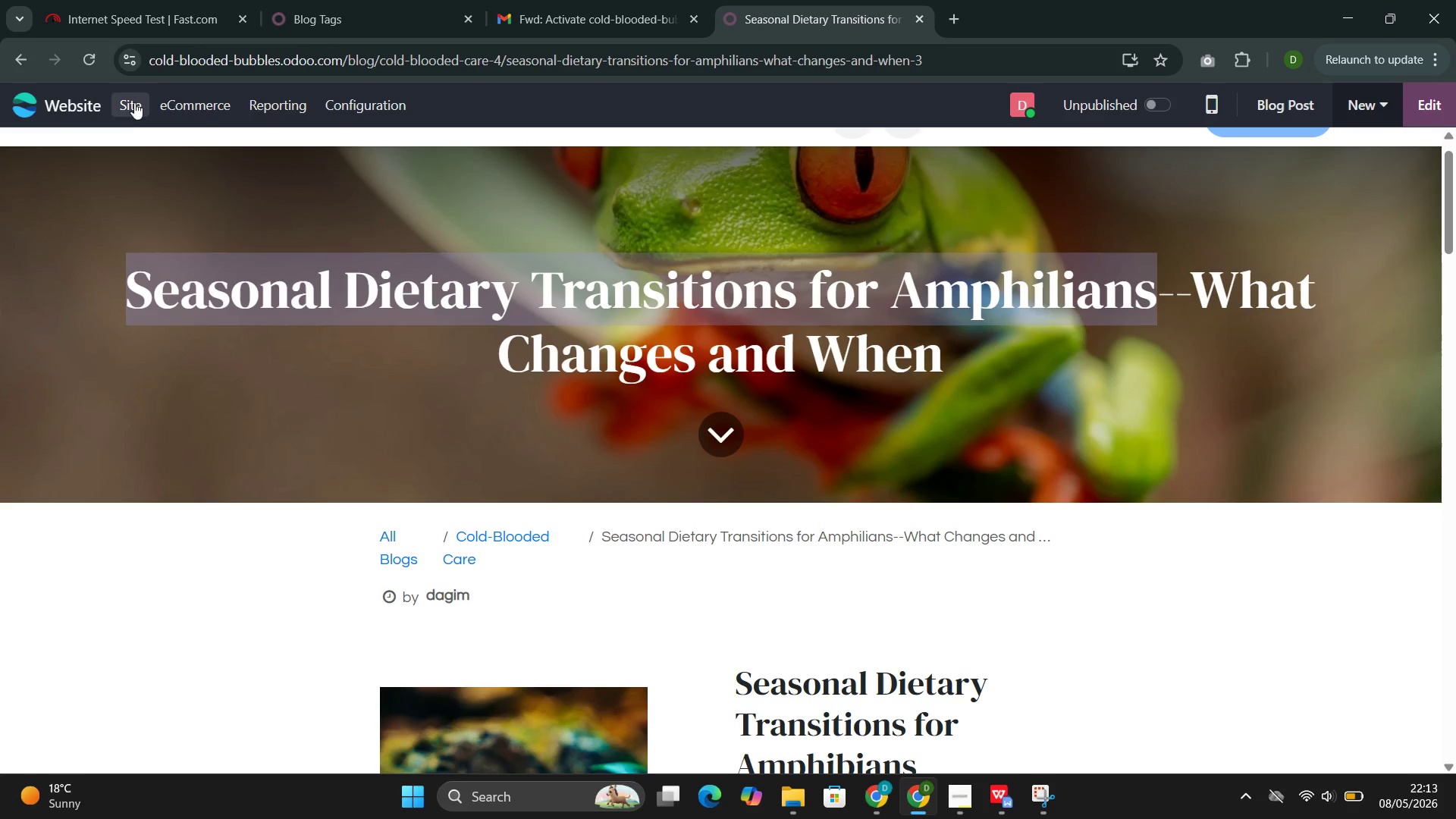 
left_click([127, 105])
 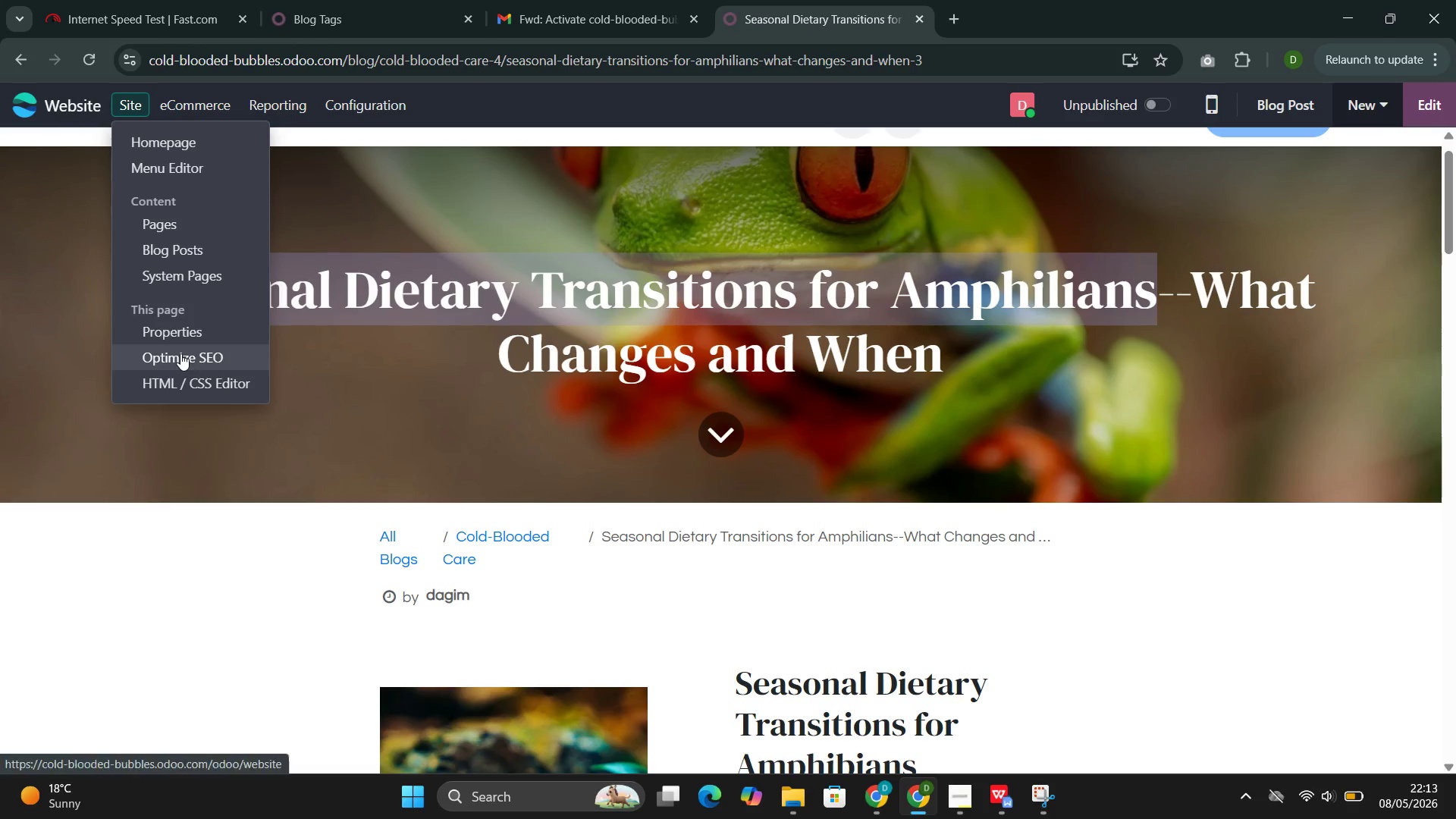 
left_click([180, 353])
 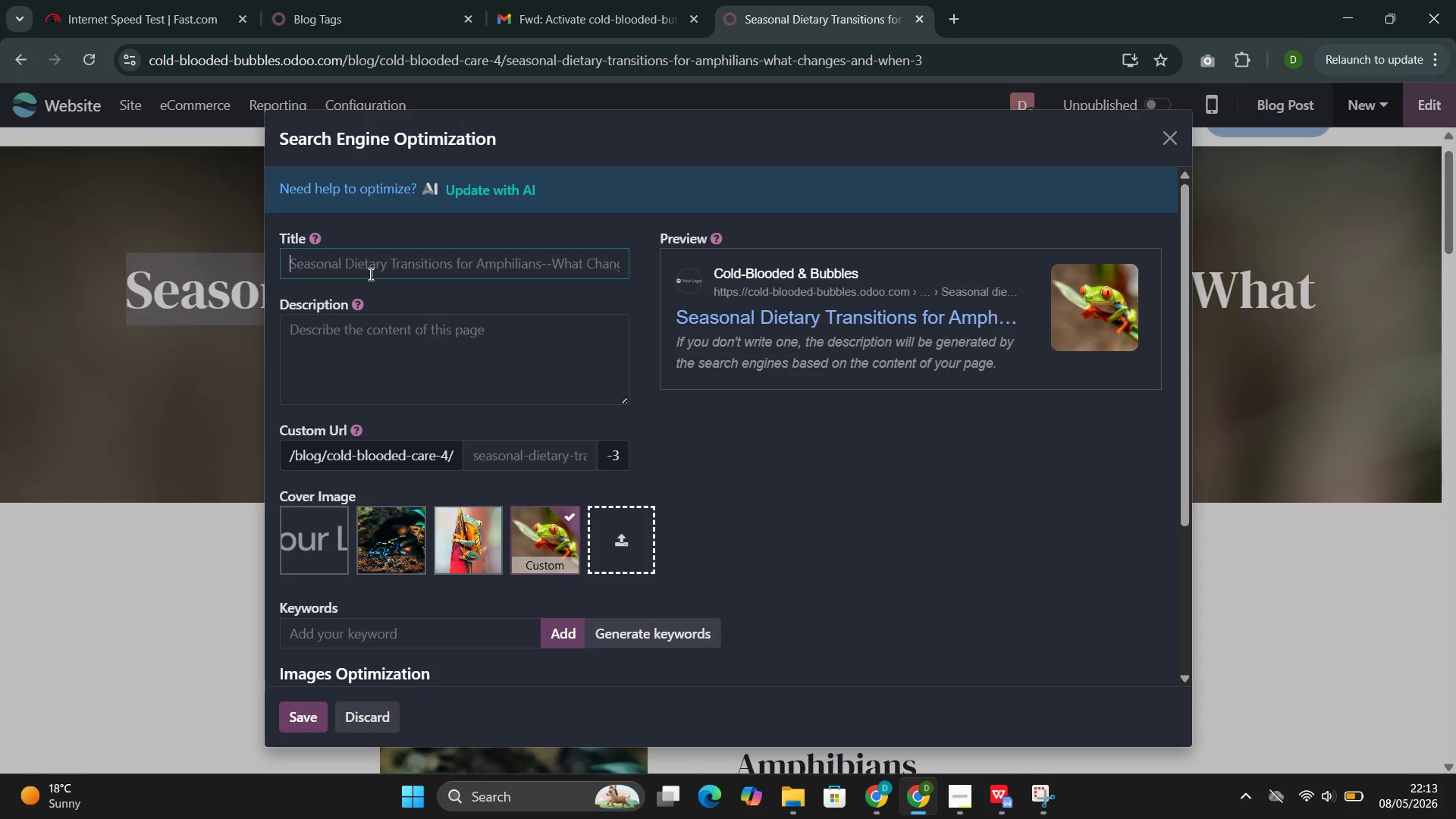 
key(Control+V)
 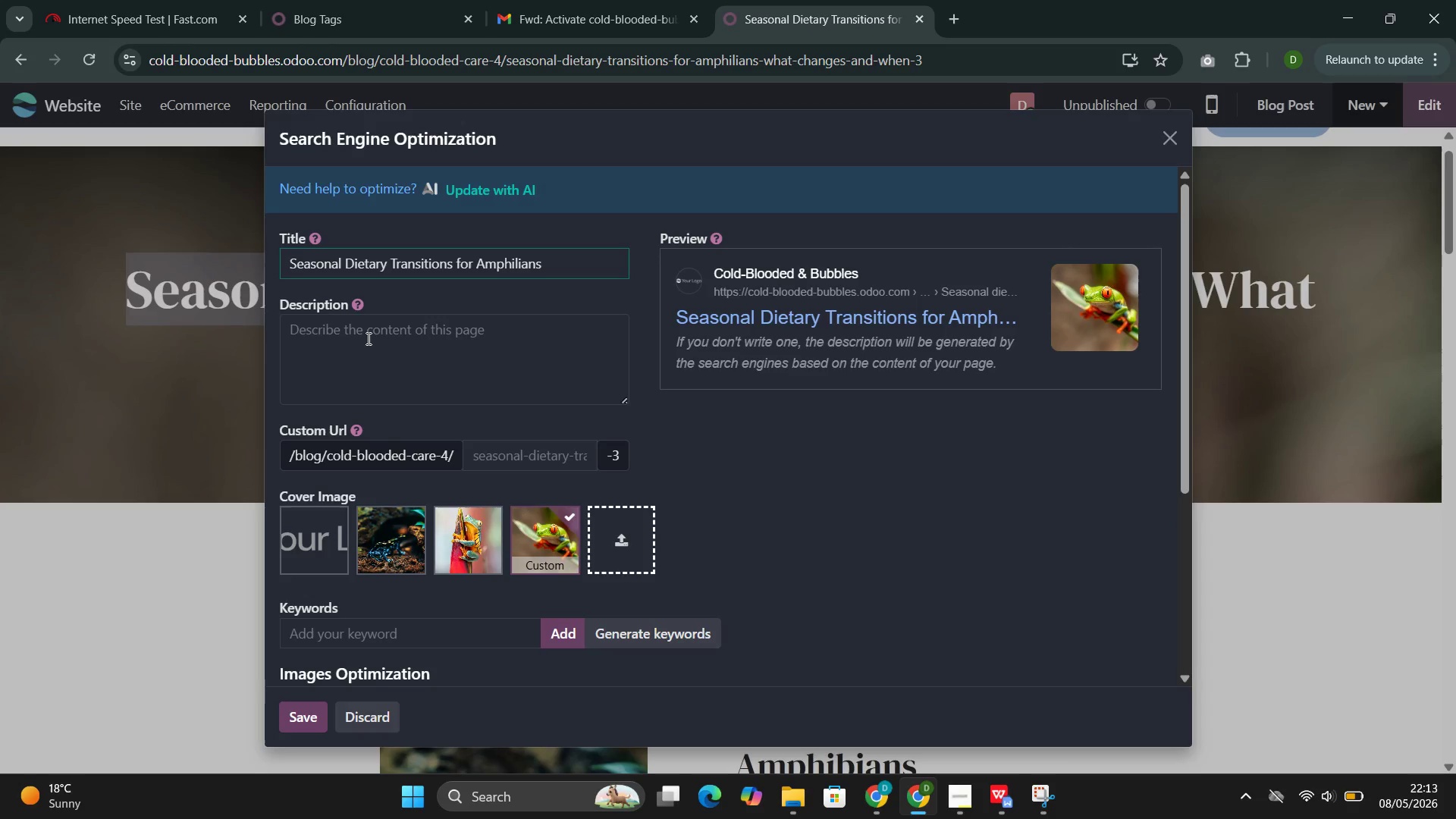 
left_click([367, 338])
 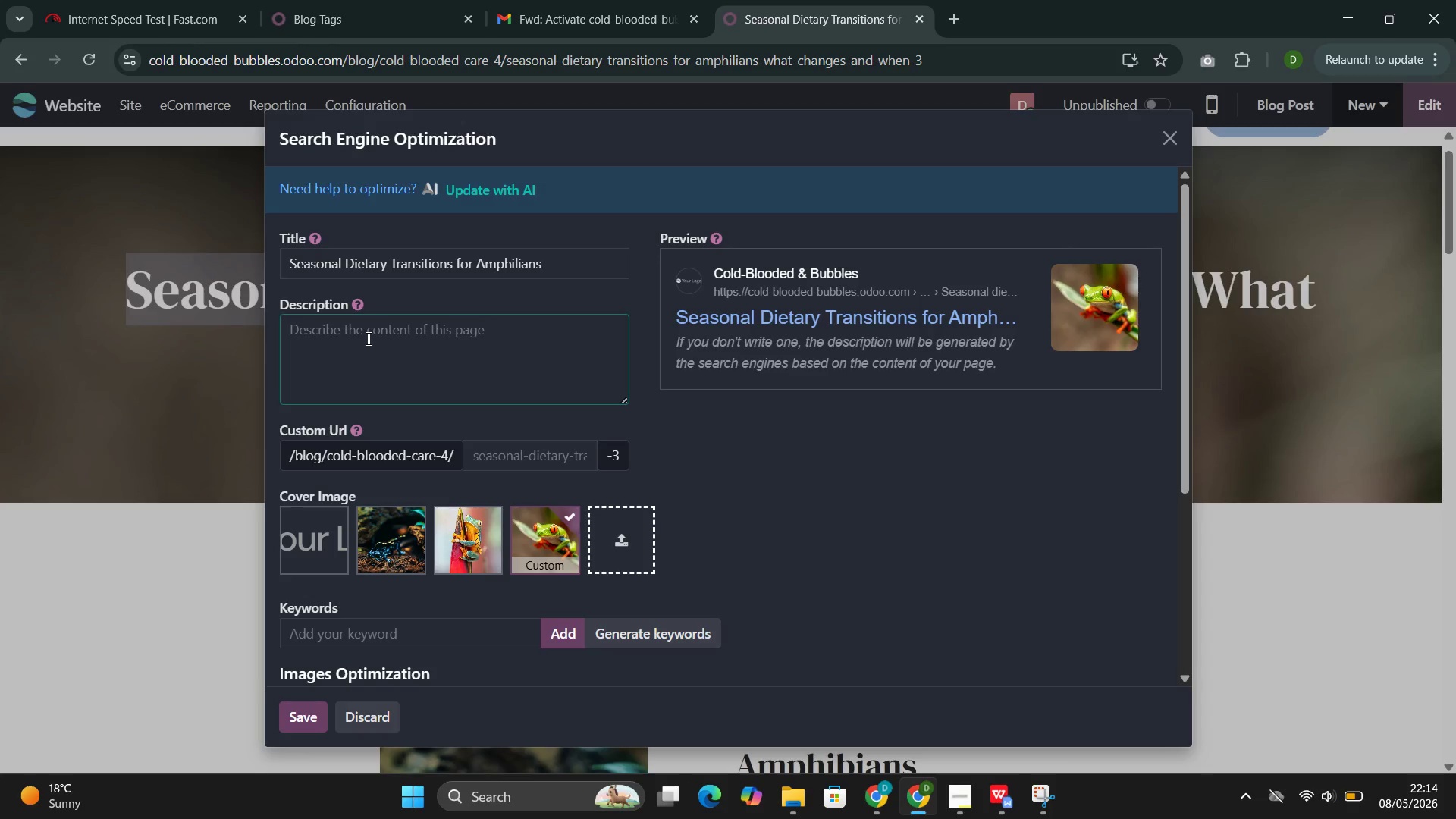 
wait(11.06)
 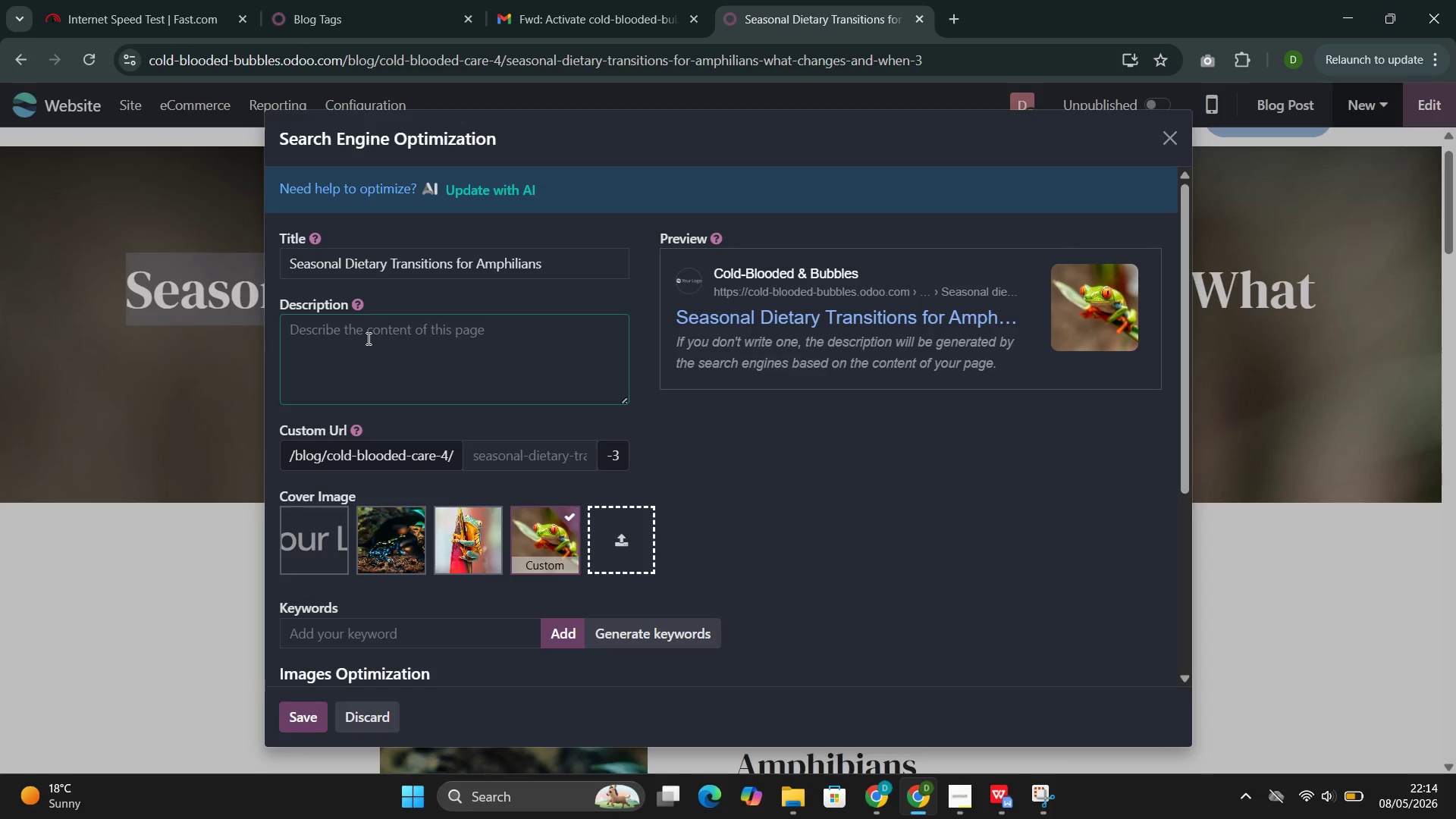 
type(Spring Breeding Supplements: Calcium + )
 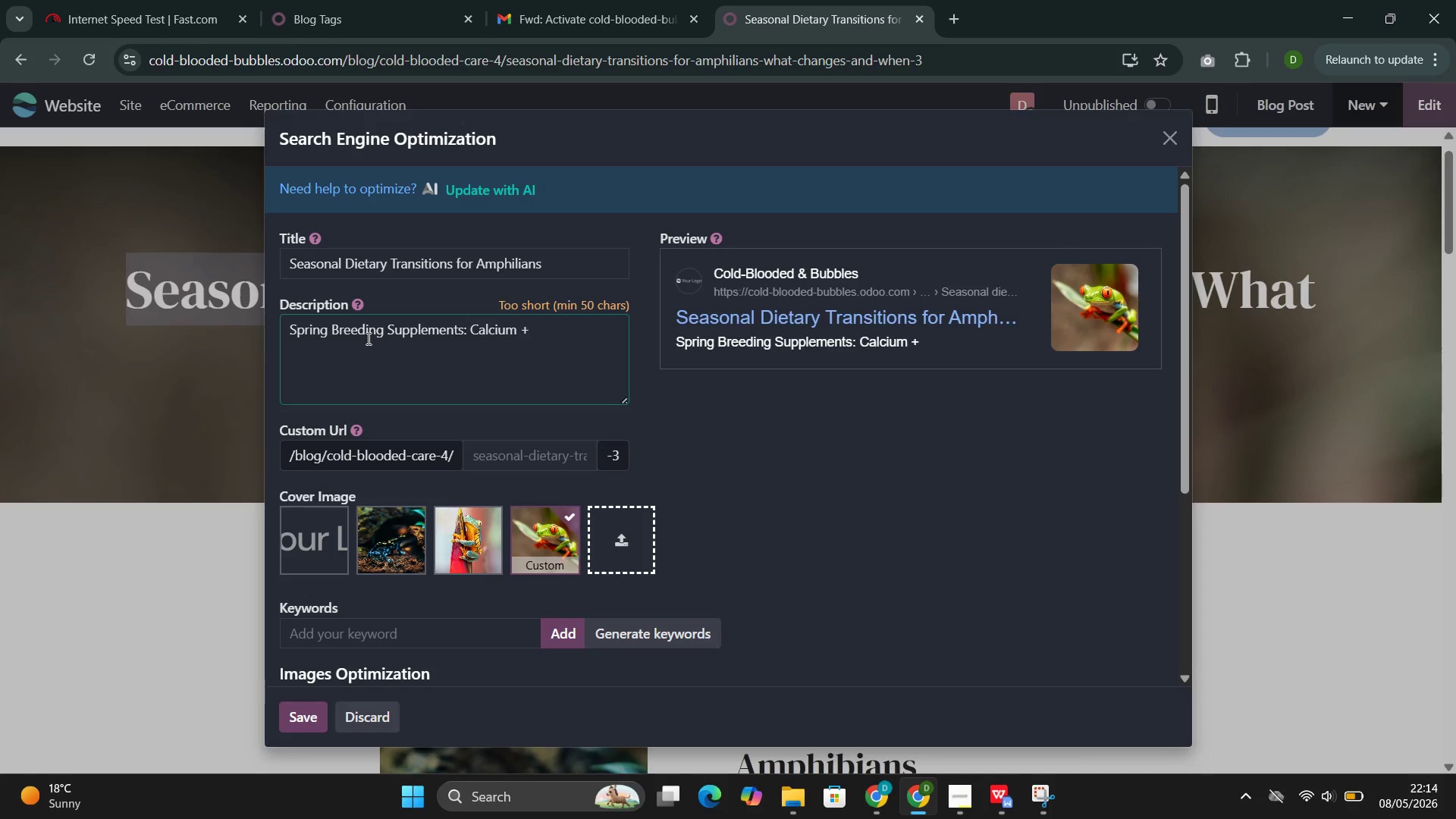 
type(D3 90)
key(Backspace)
key(Backspace)
type())
key(Backspace)
type(())
 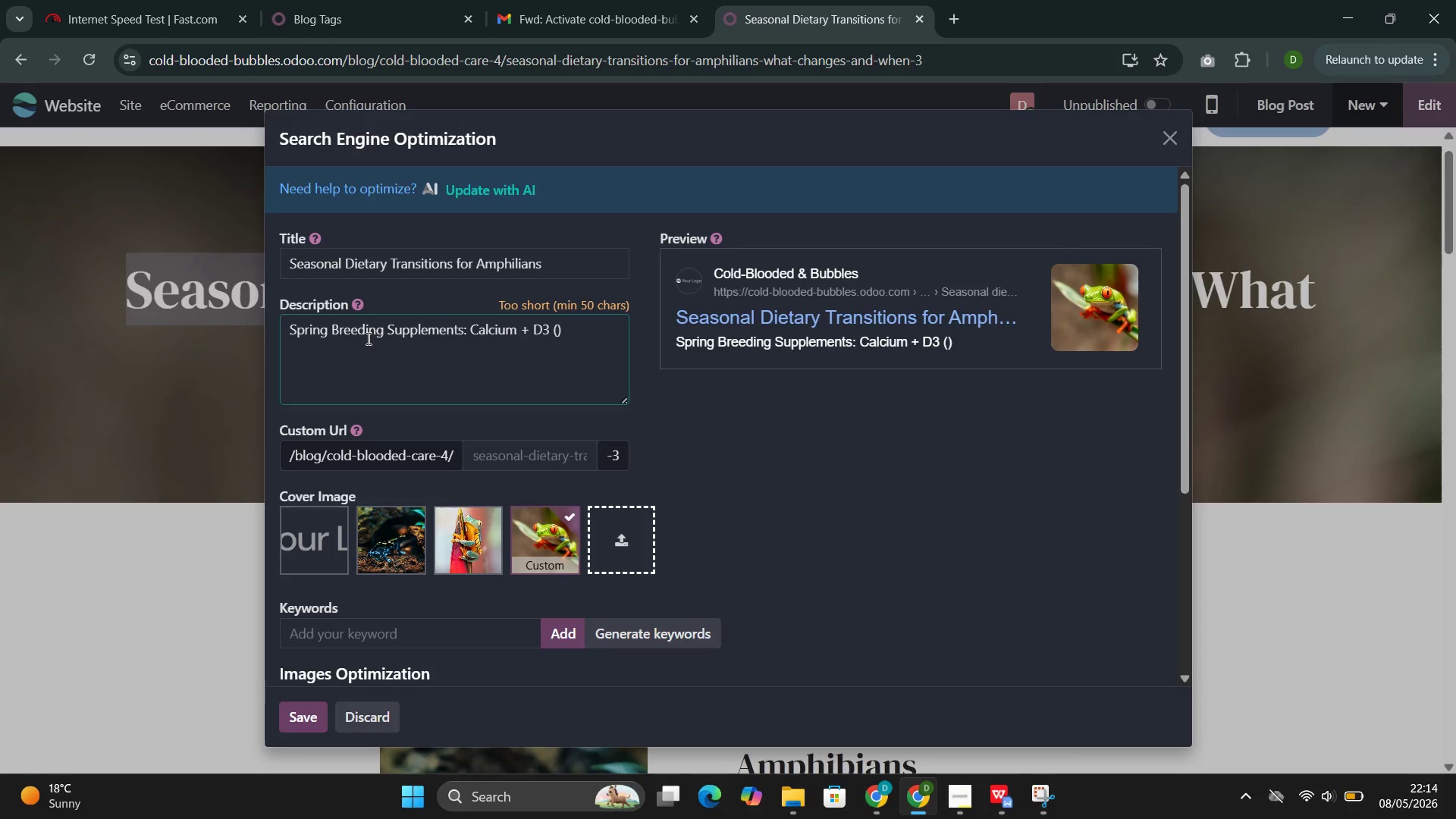 
key(ArrowLeft)
 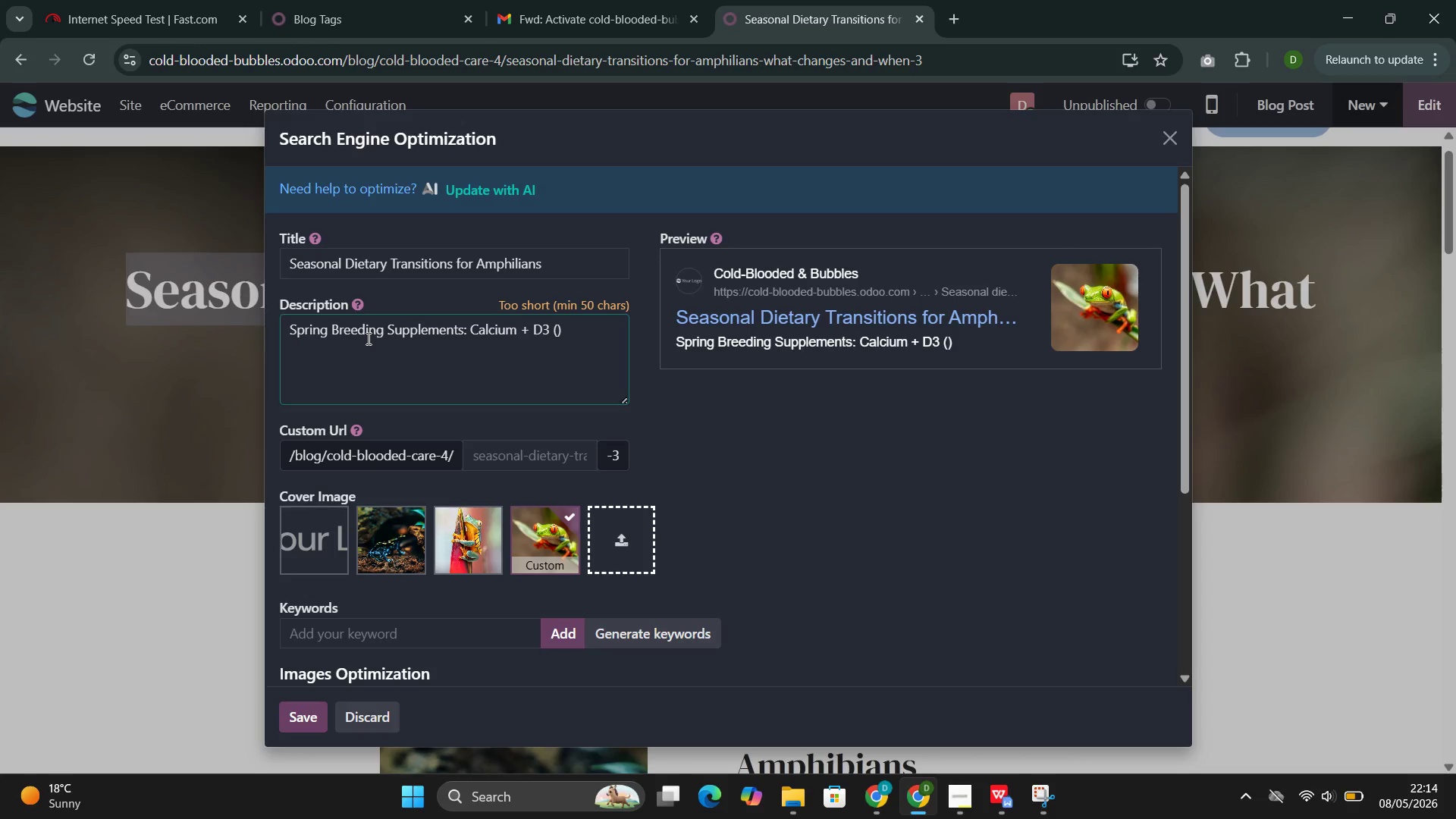 
type($14.95)
 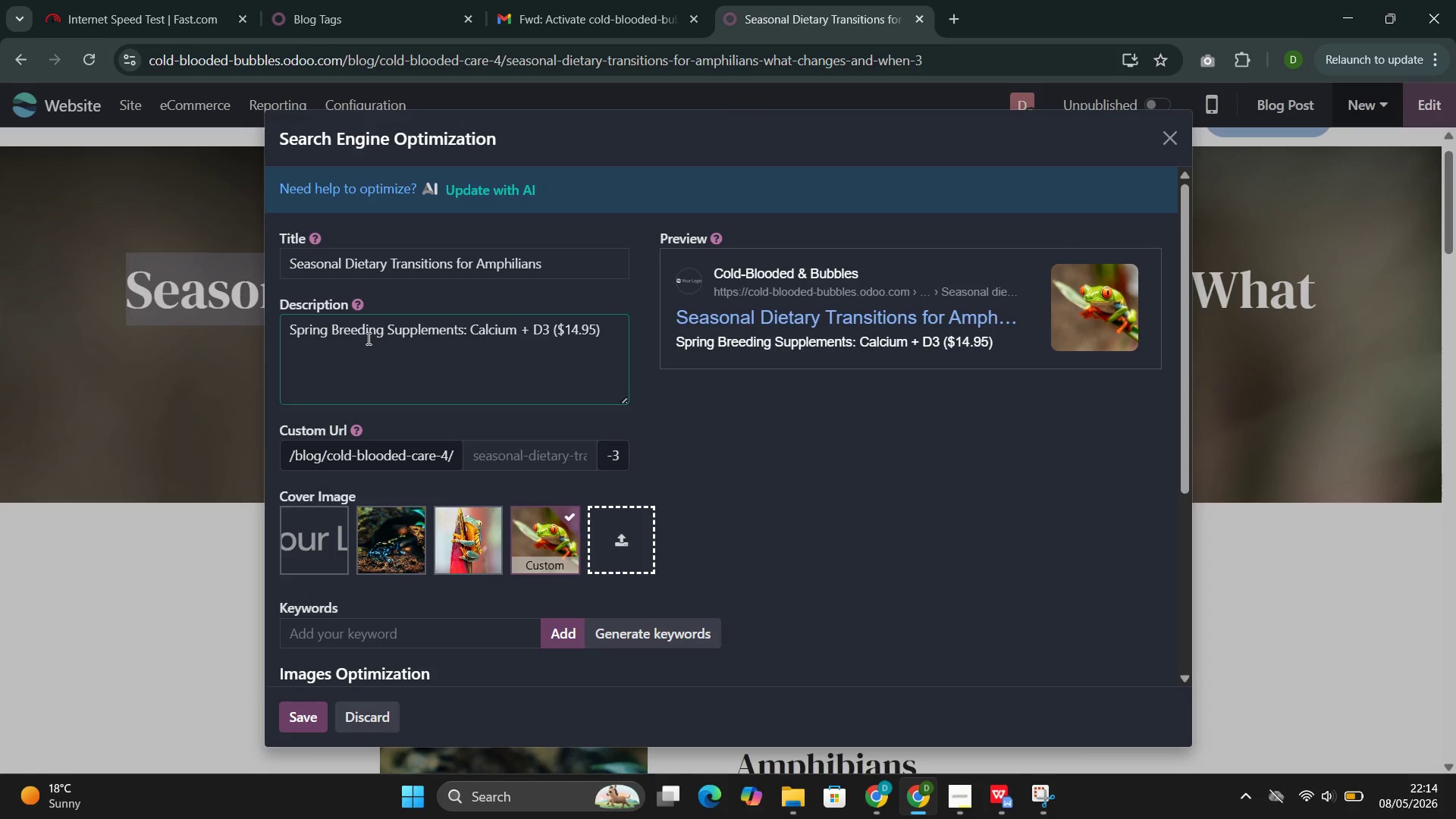 
key(ArrowRight)
 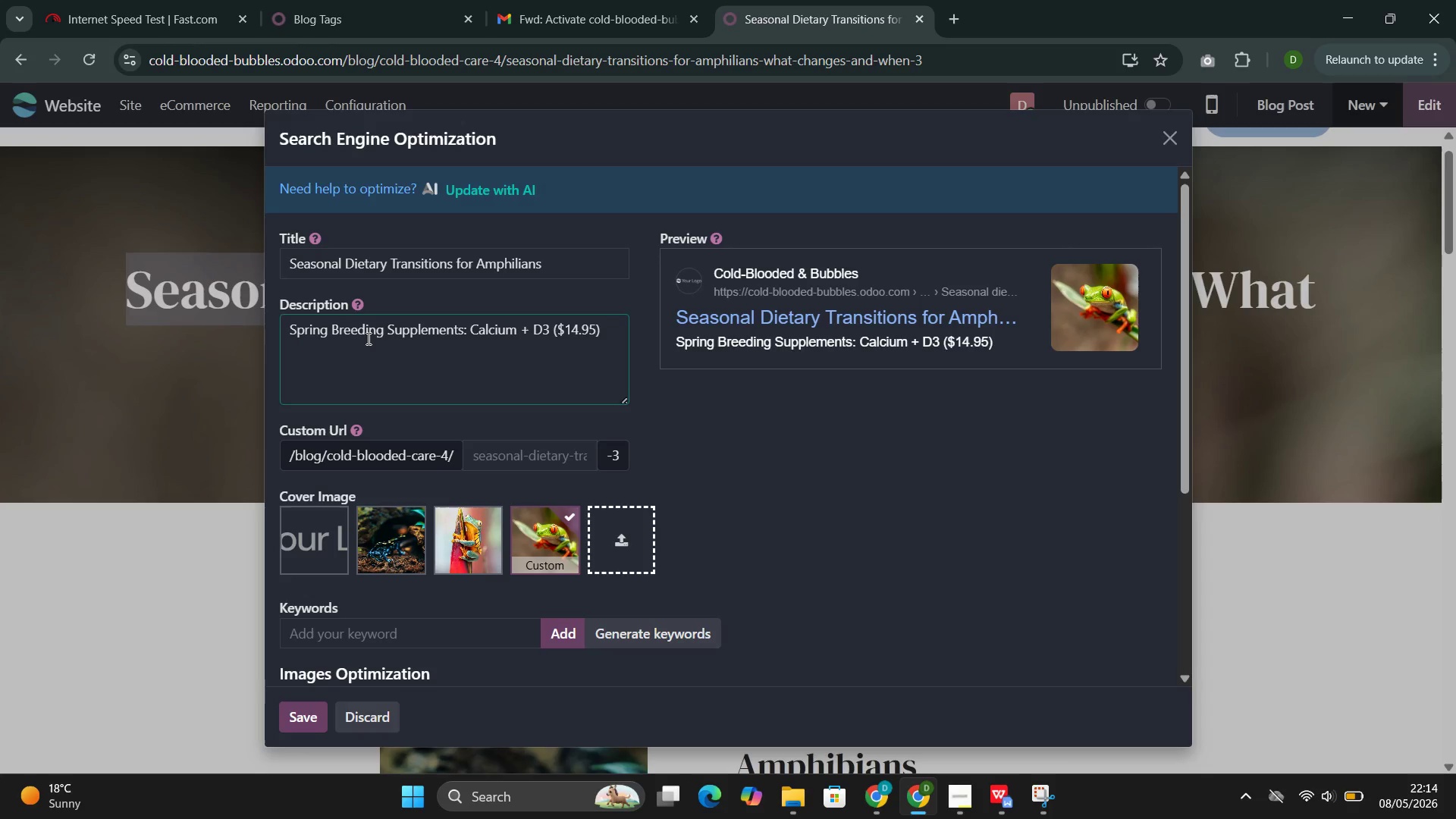 
type( and vitamin A Amphibian d)
key(Backspace)
type(Dust ())
 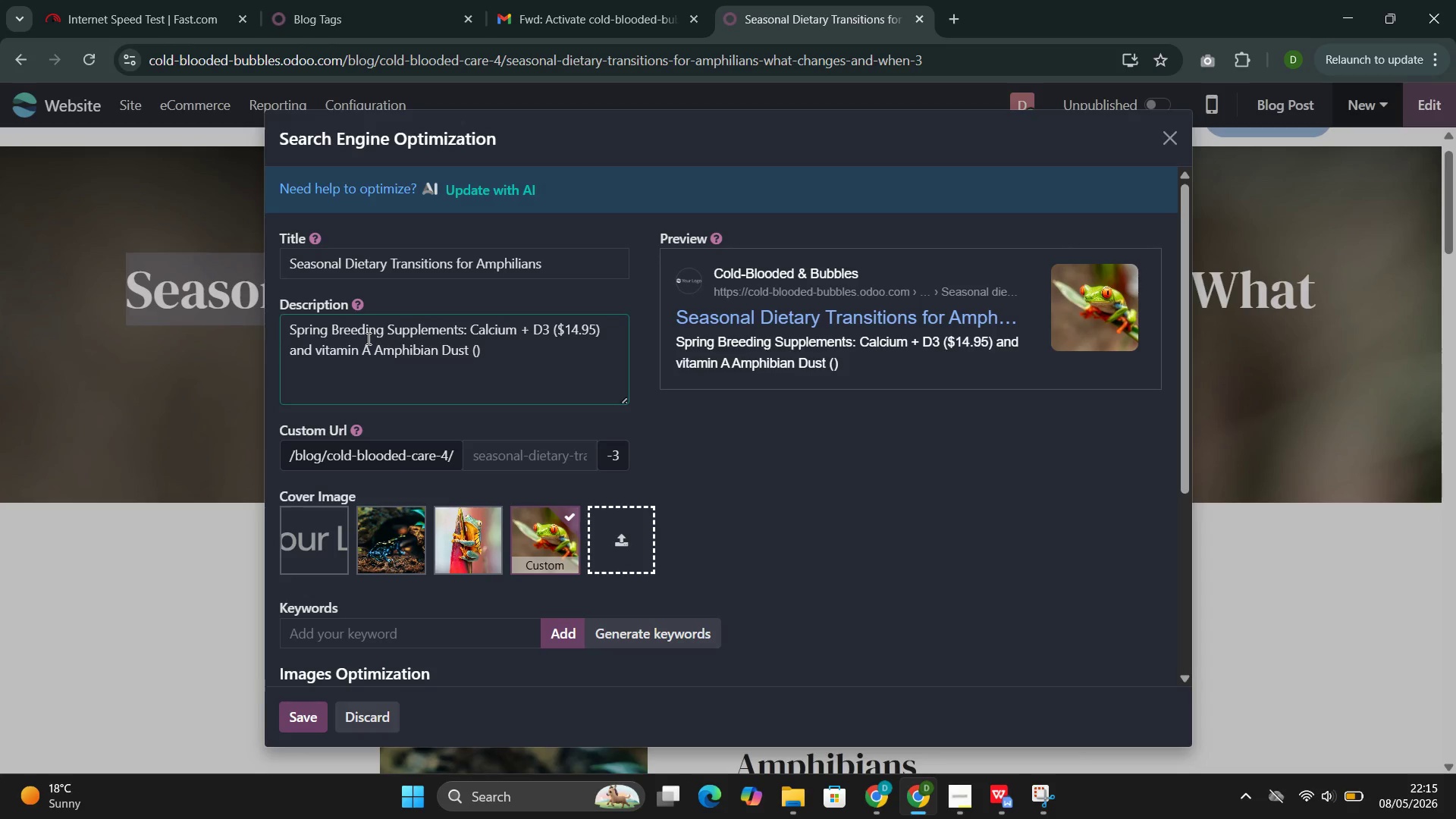 
key(ArrowLeft)
 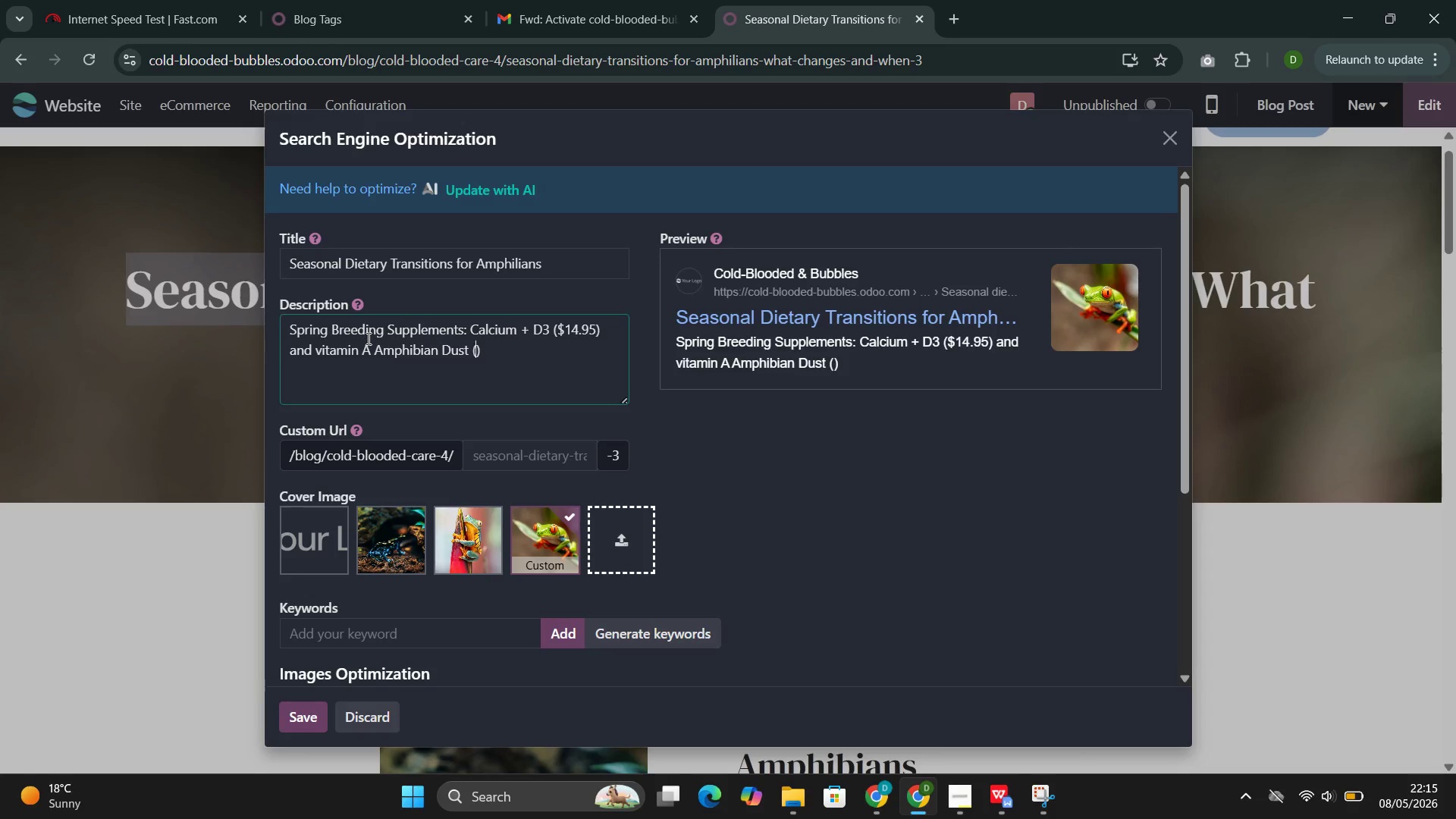 
type($16.50)
 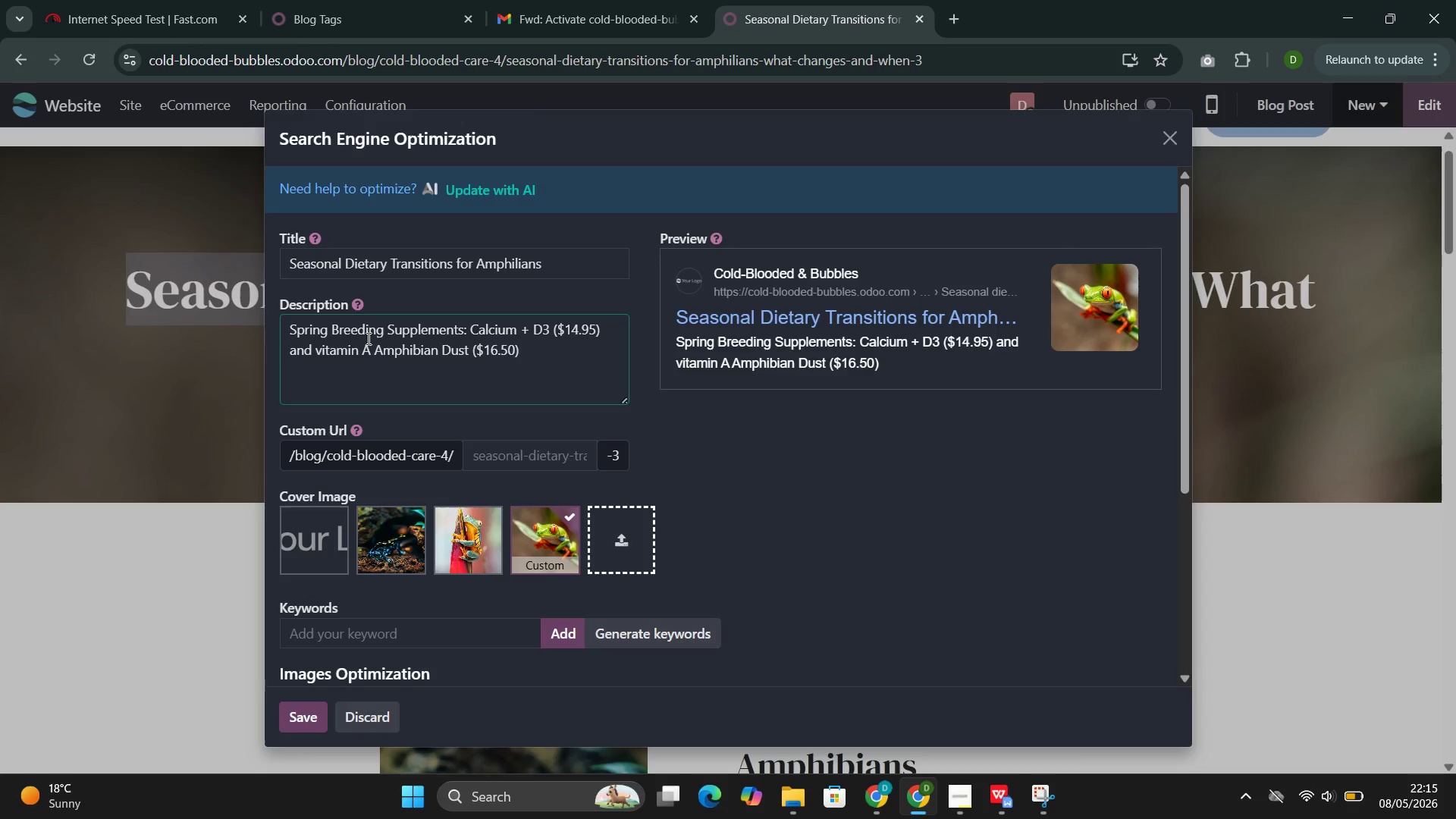 
key(ArrowRight)
 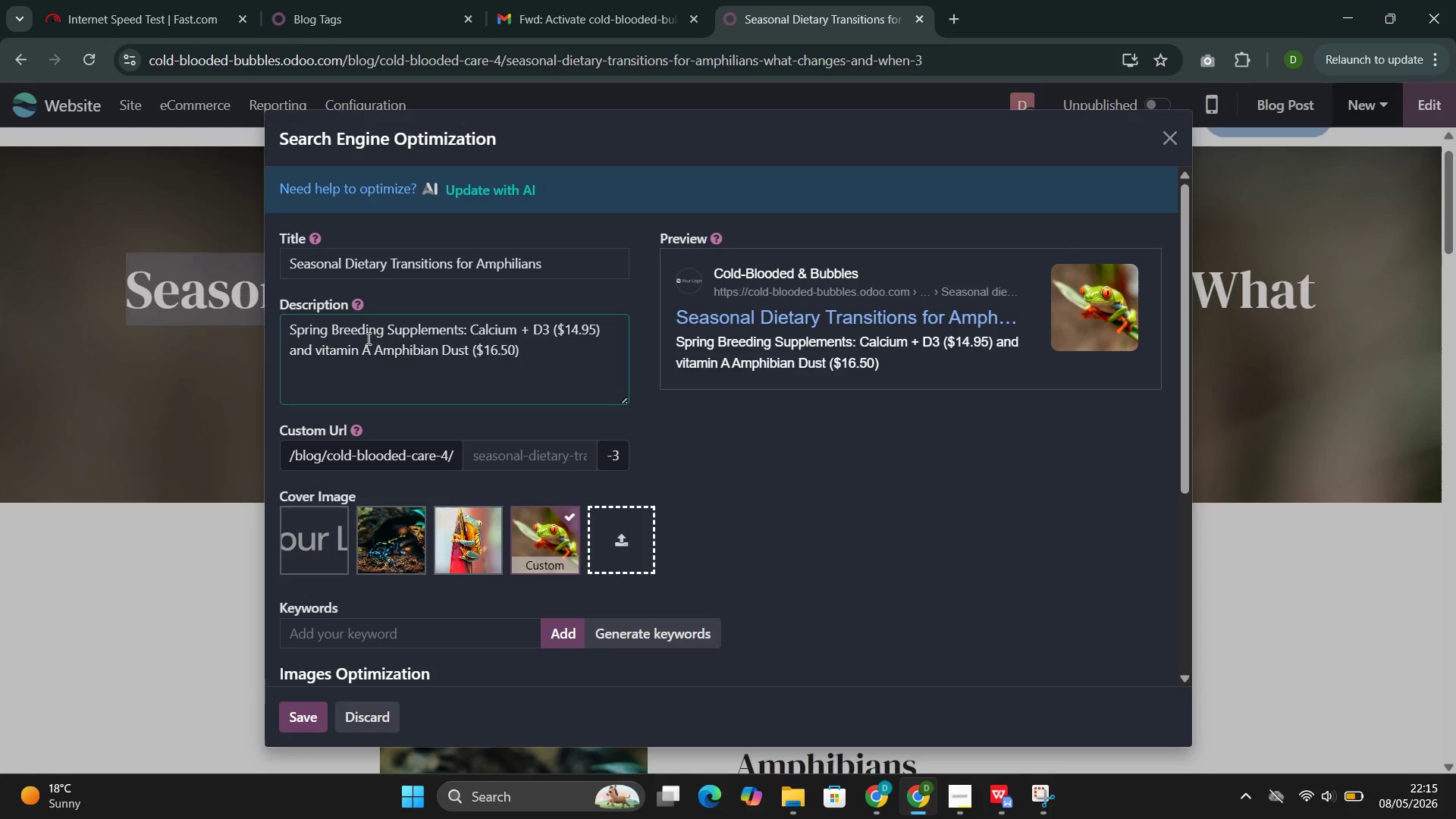 
type(. Seasonal nutrition for frogs and salamanders)
 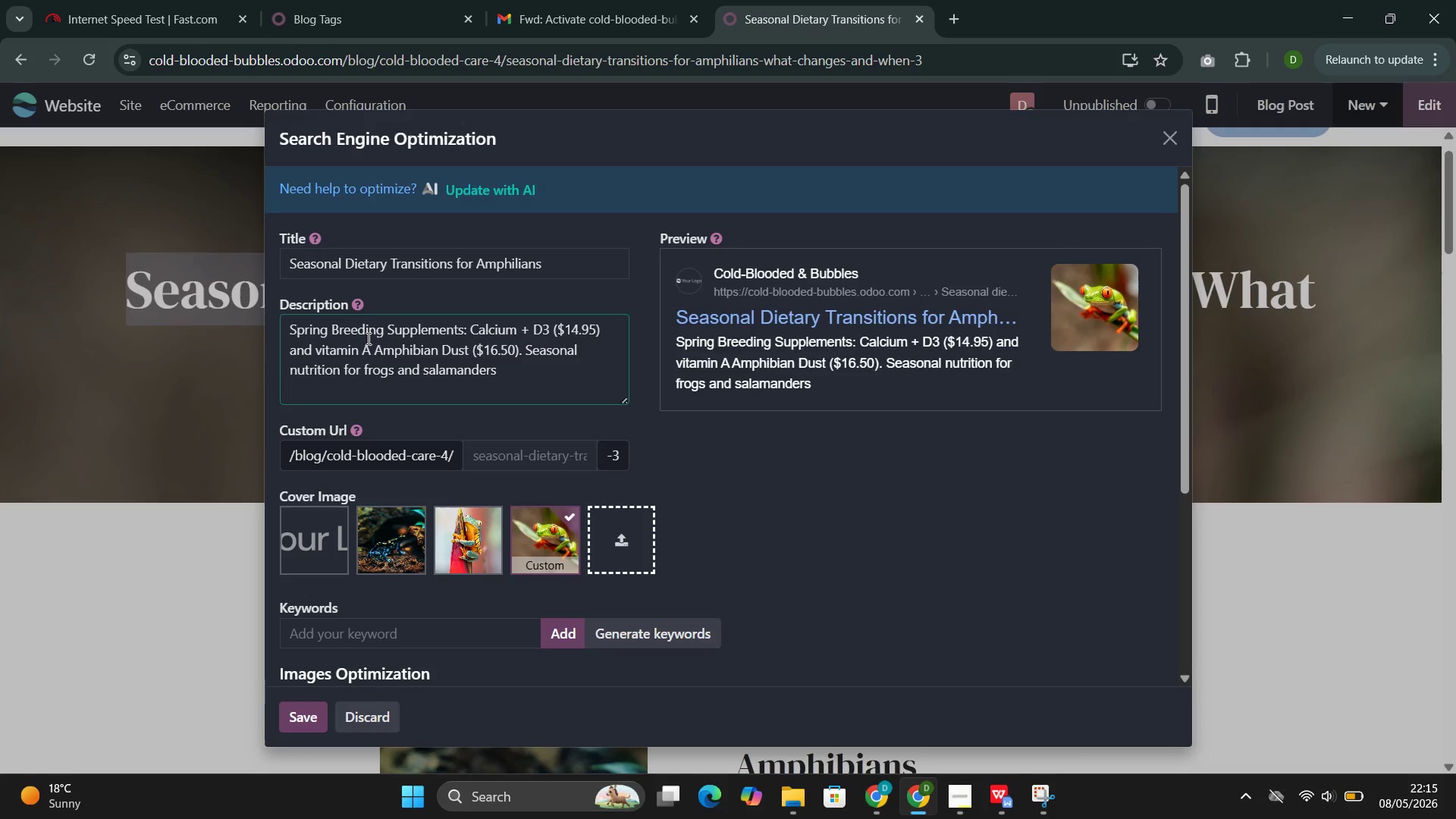 
left_click([612, 639])
 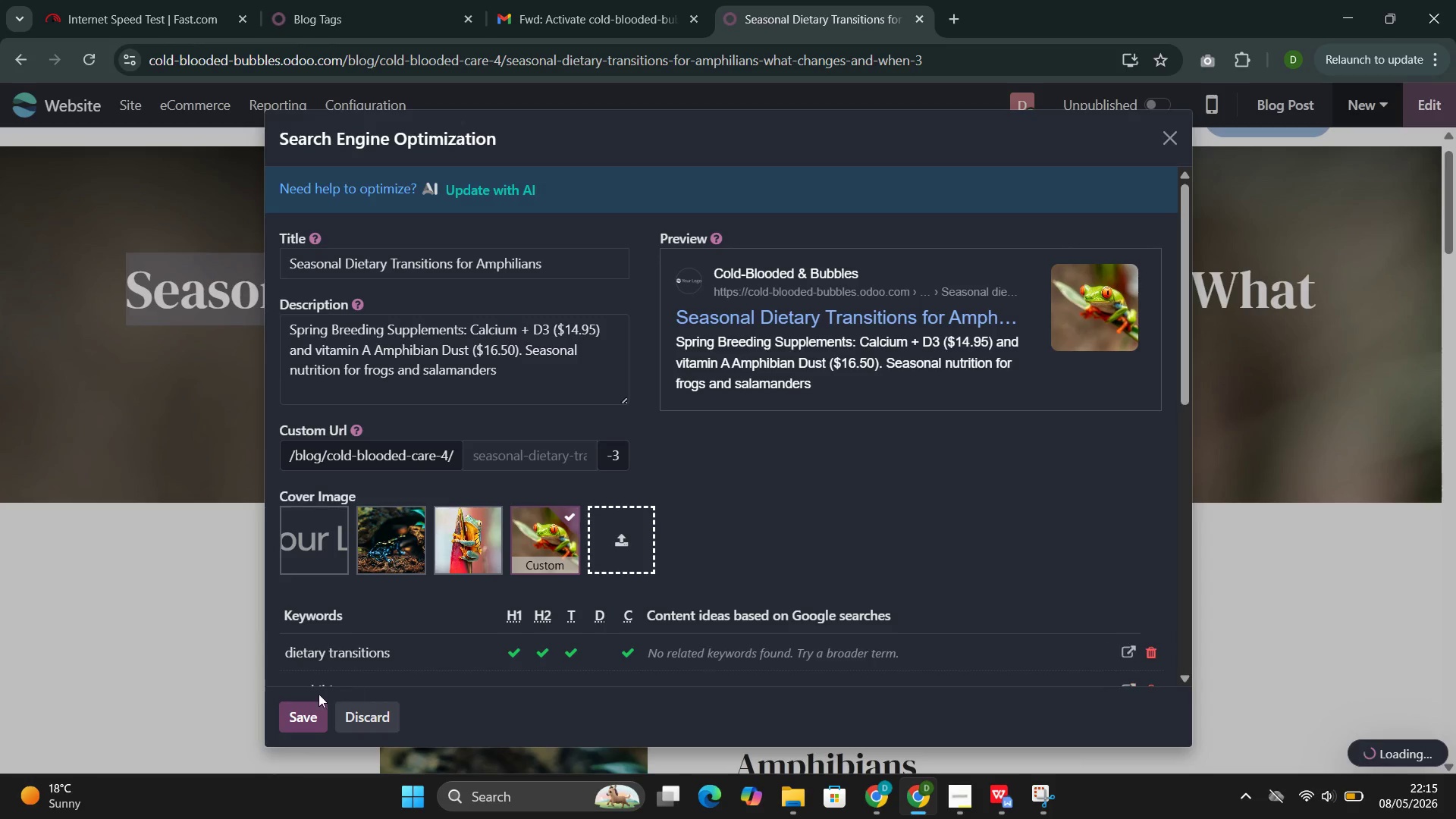 
left_click([313, 714])
 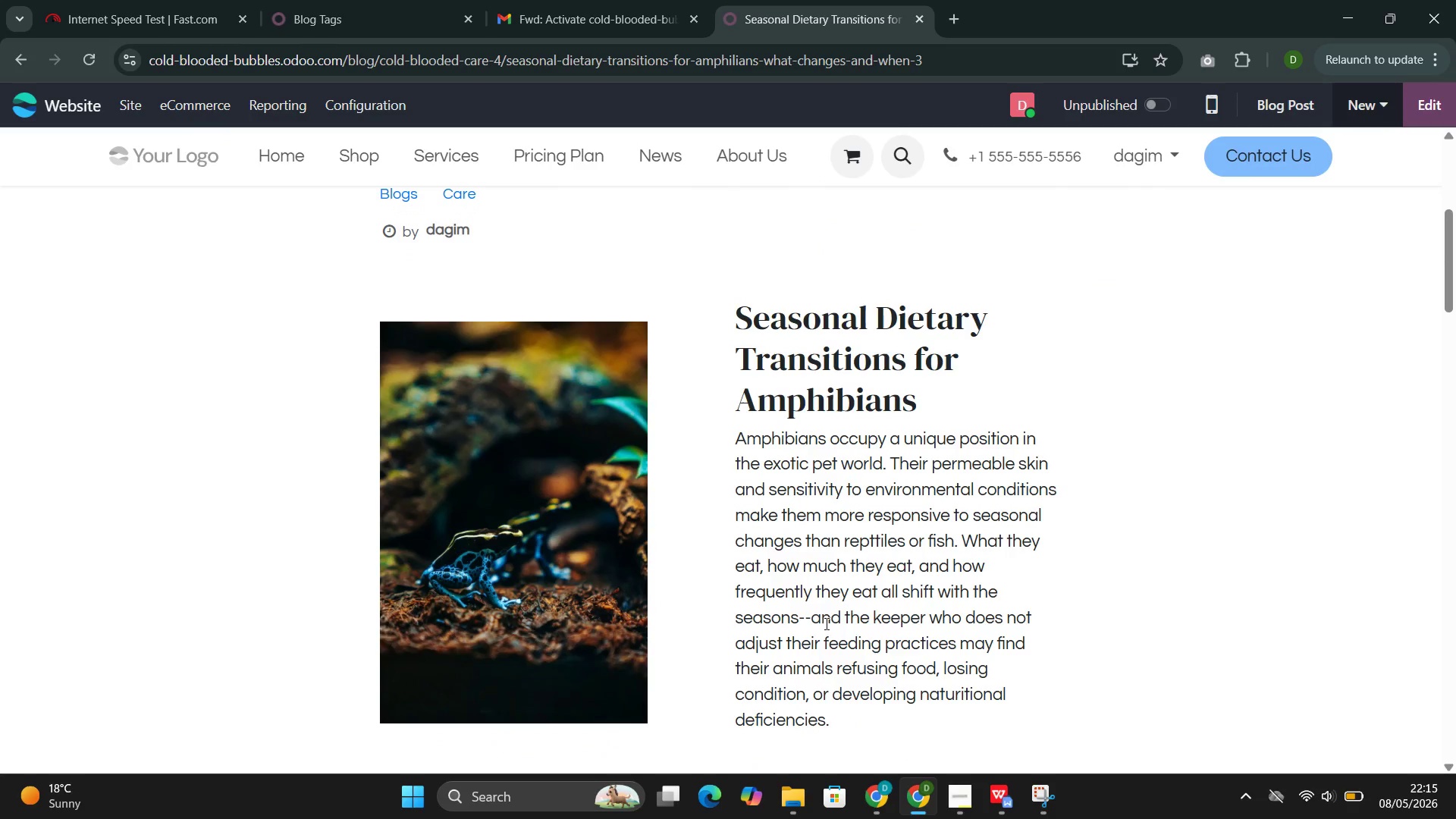 
wait(7.3)
 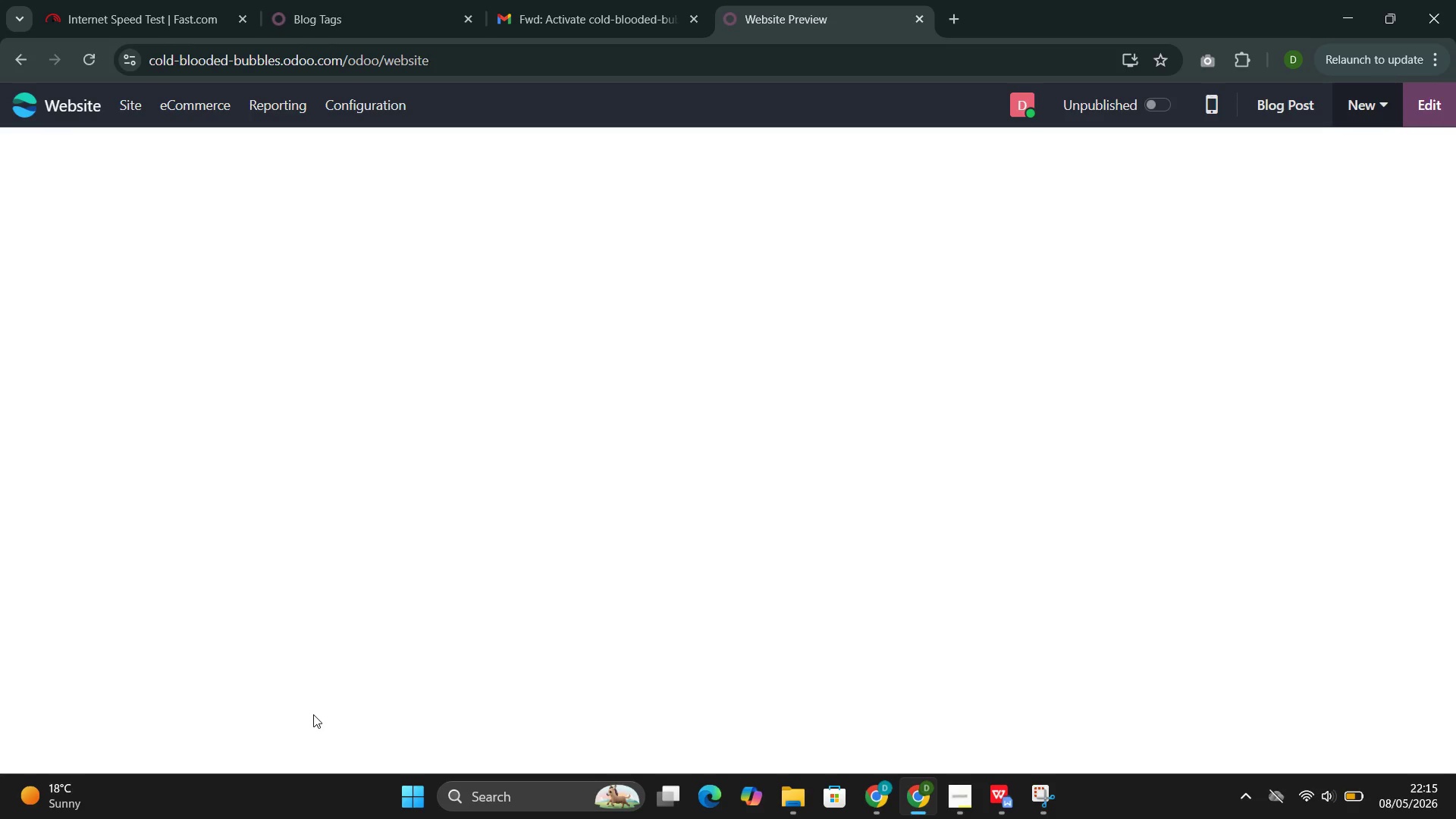 
left_click([895, 717])